 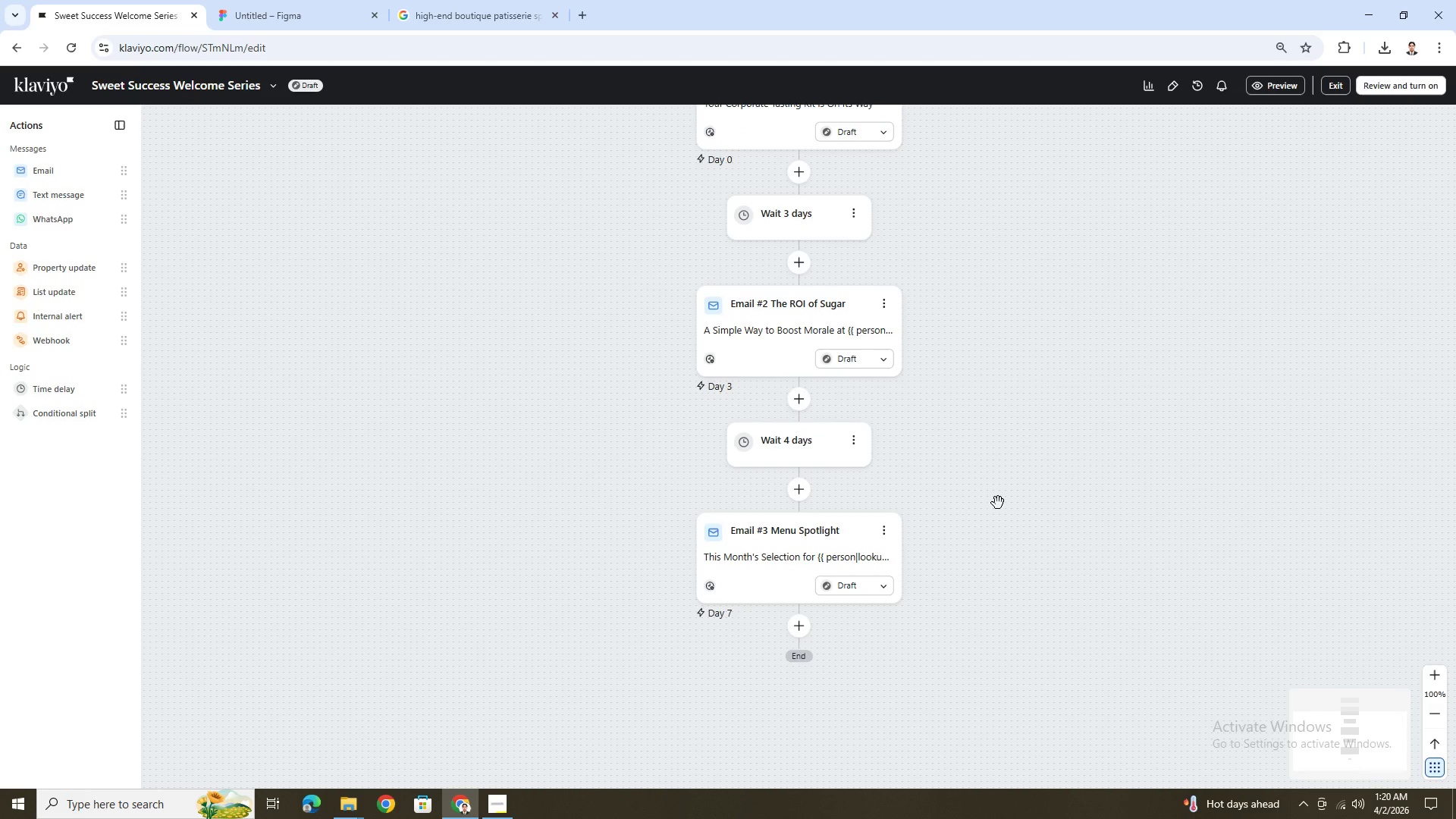 
left_click([798, 492])
 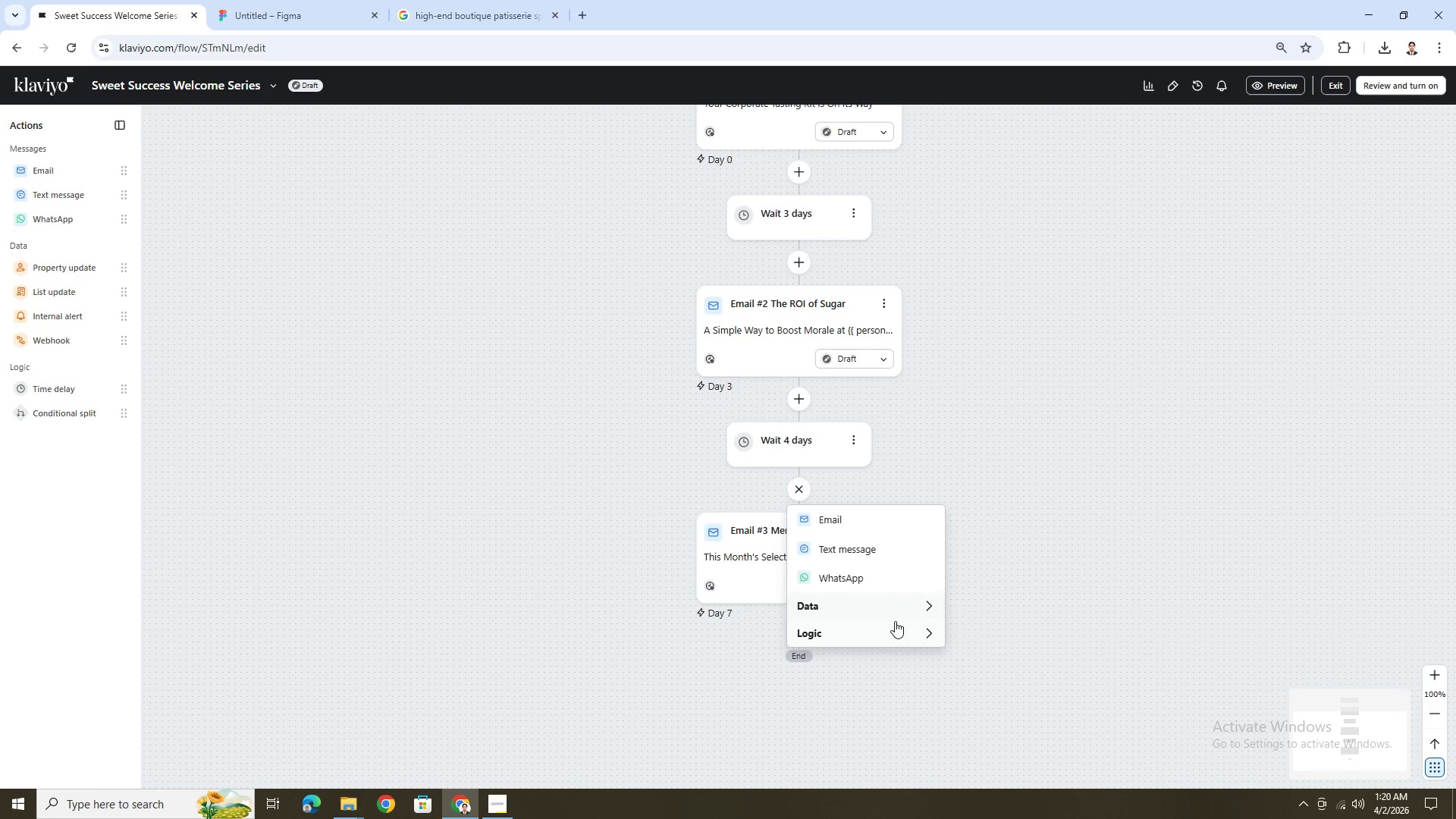 
left_click([902, 644])
 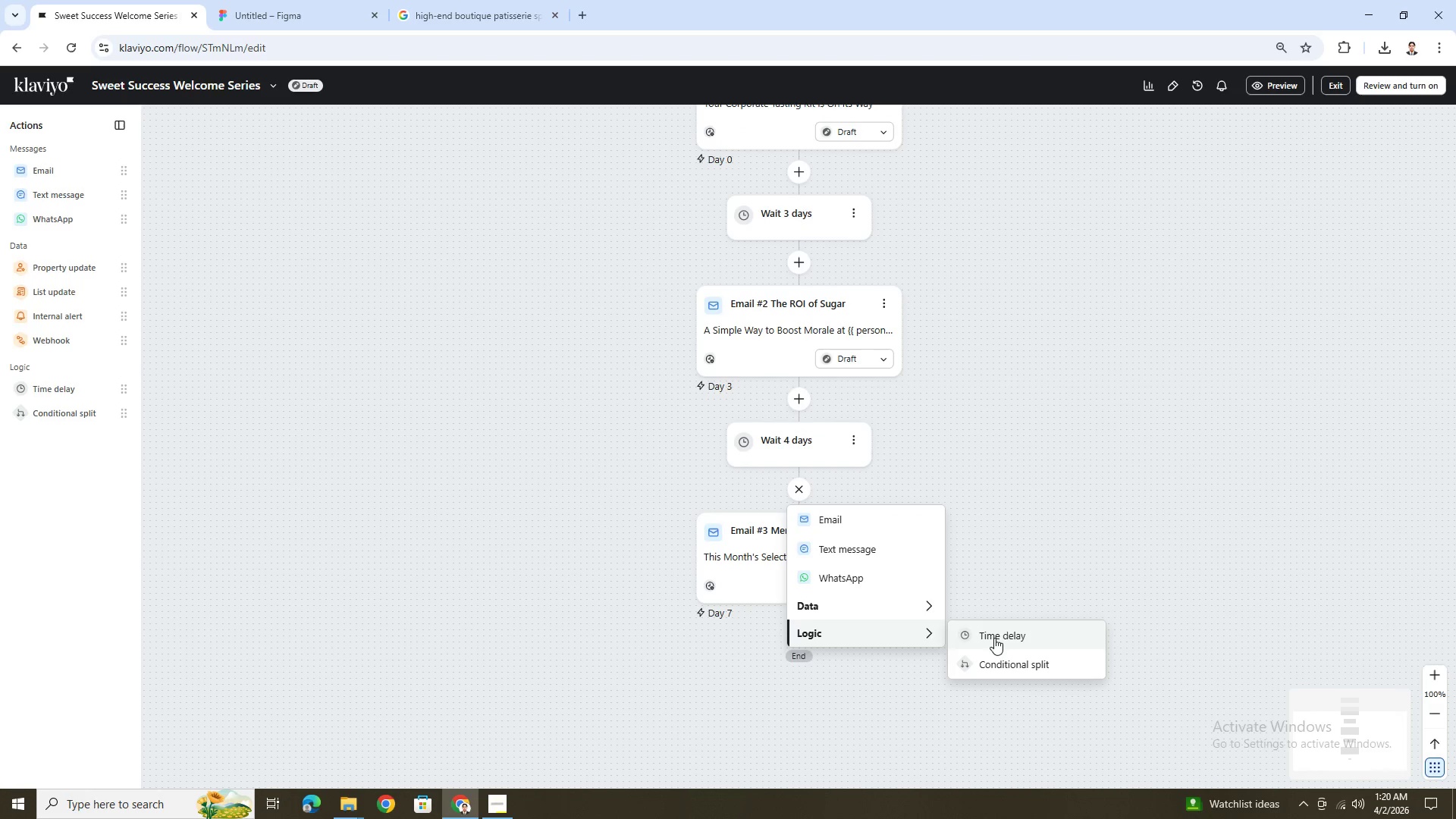 
left_click([999, 660])
 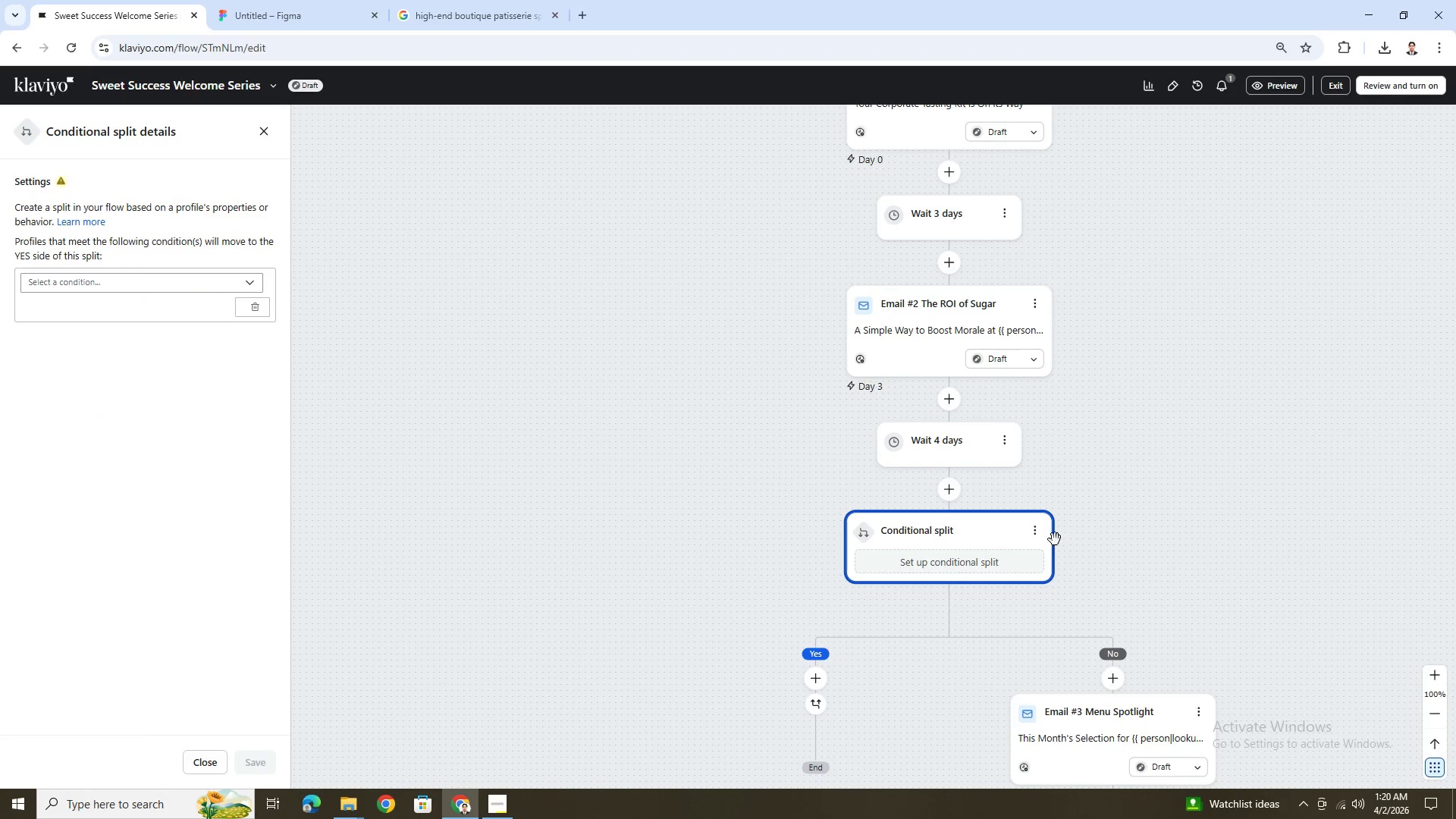 
left_click([190, 281])
 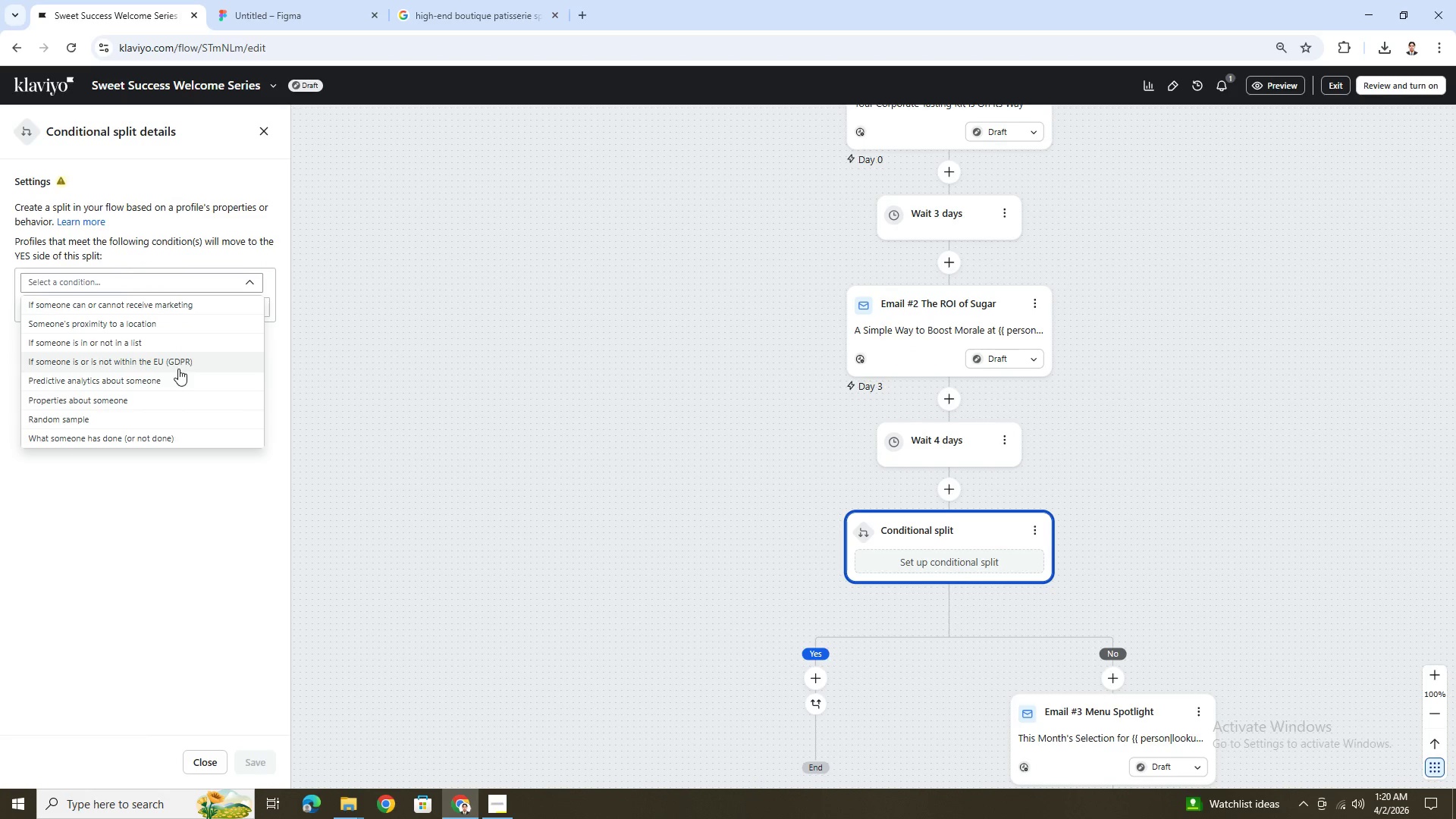 
wait(5.2)
 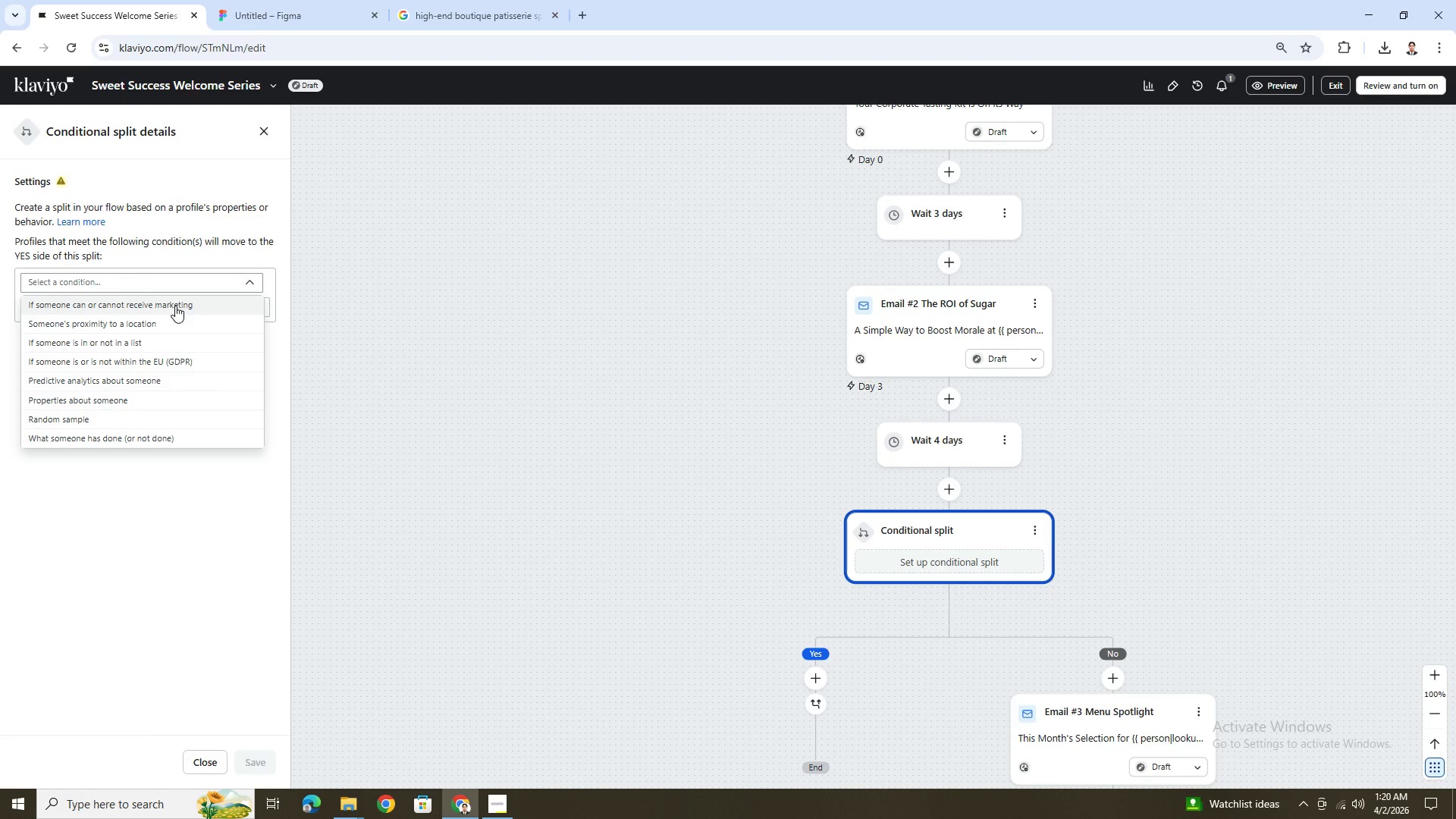 
left_click([184, 439])
 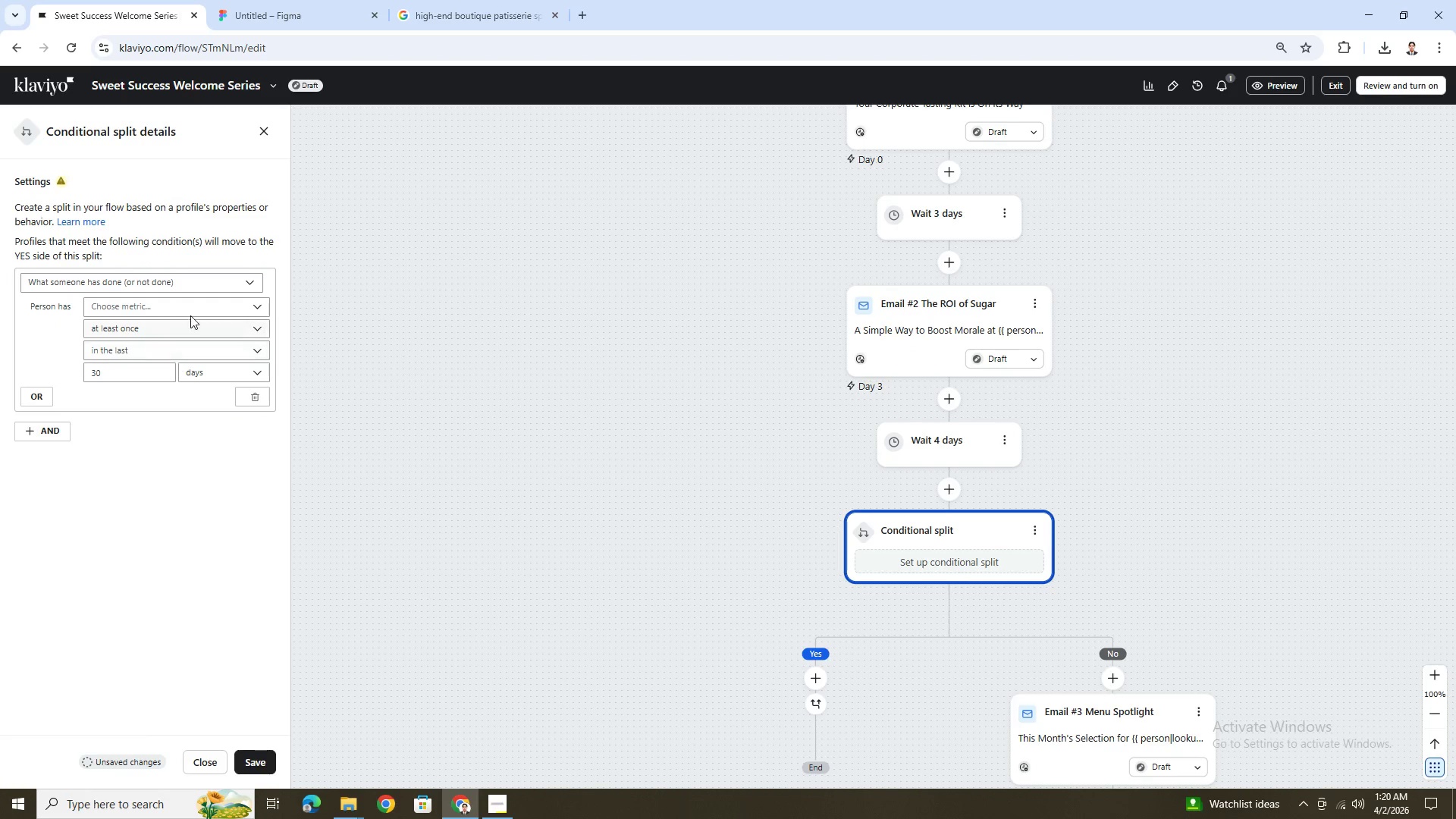 
left_click([196, 309])
 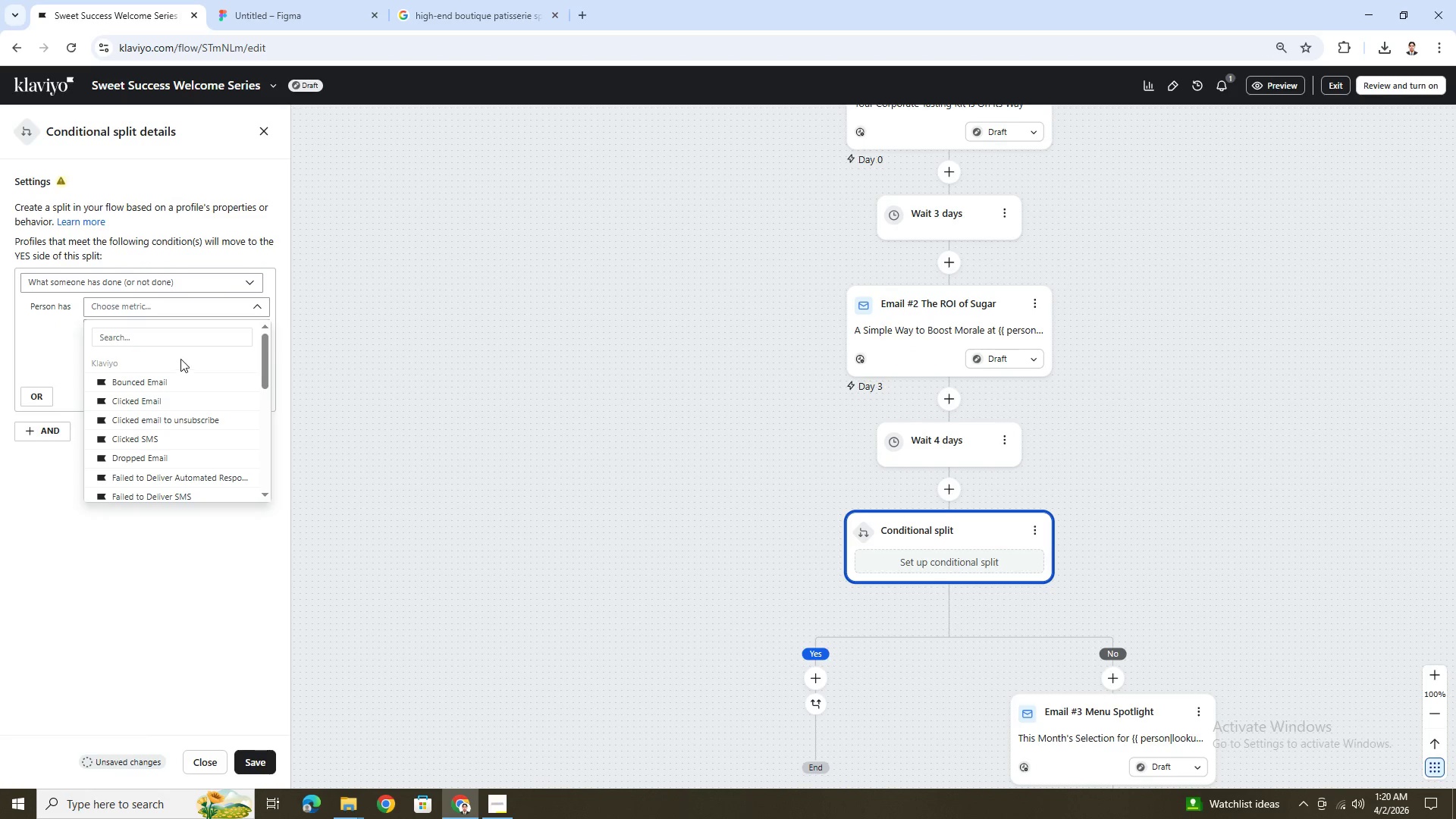 
left_click([180, 338])
 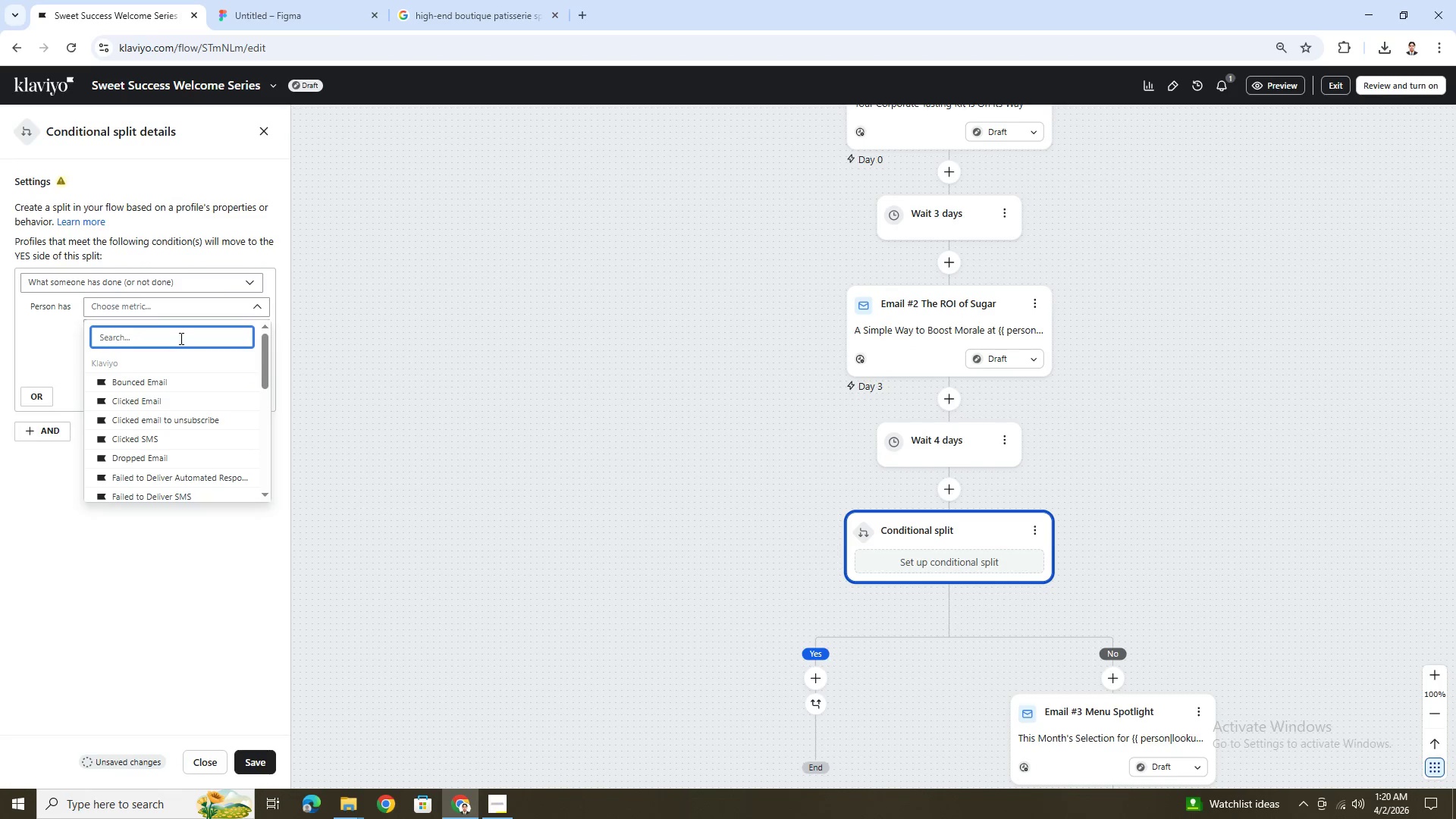 
type(op)
 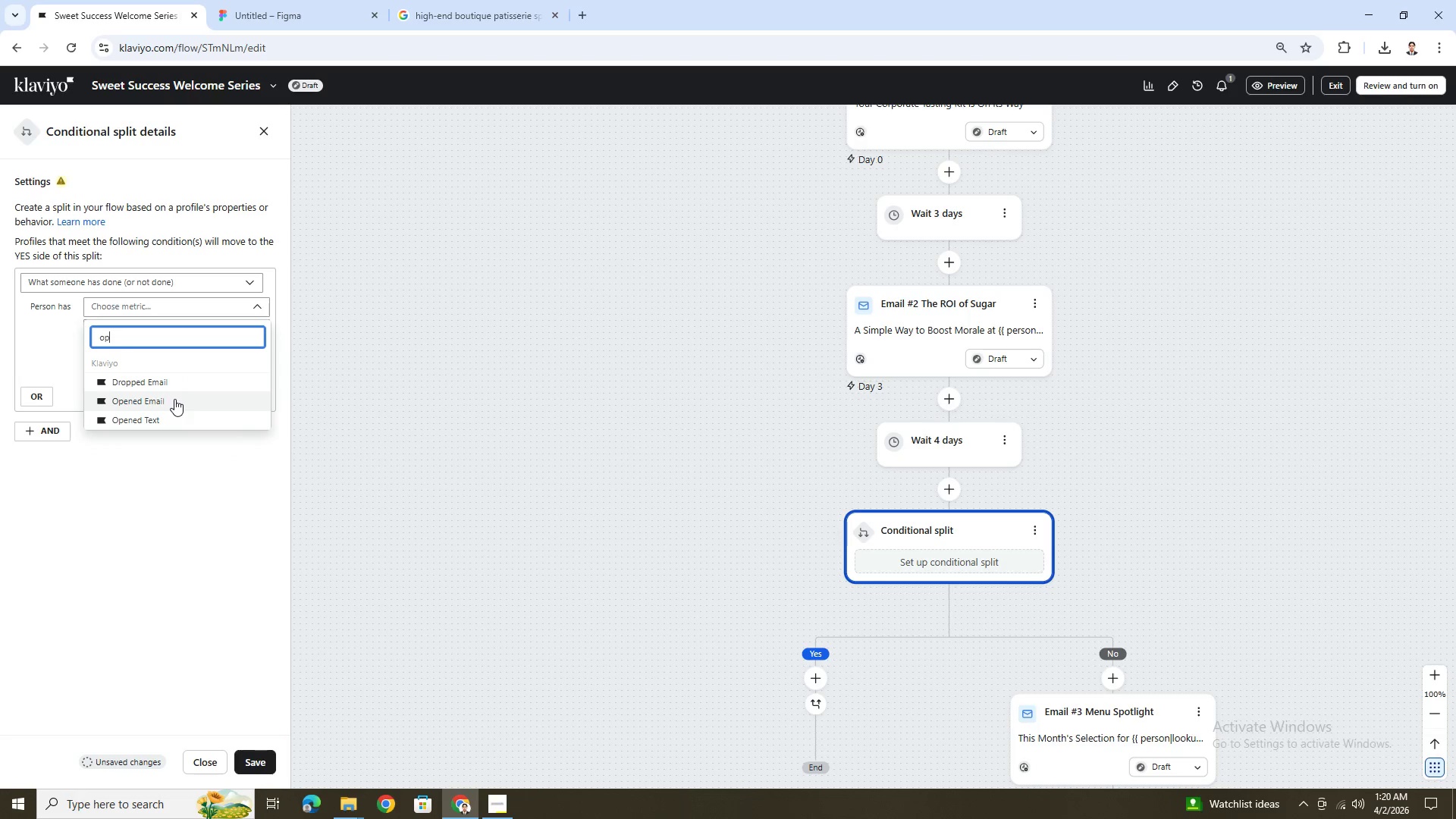 
left_click([174, 401])
 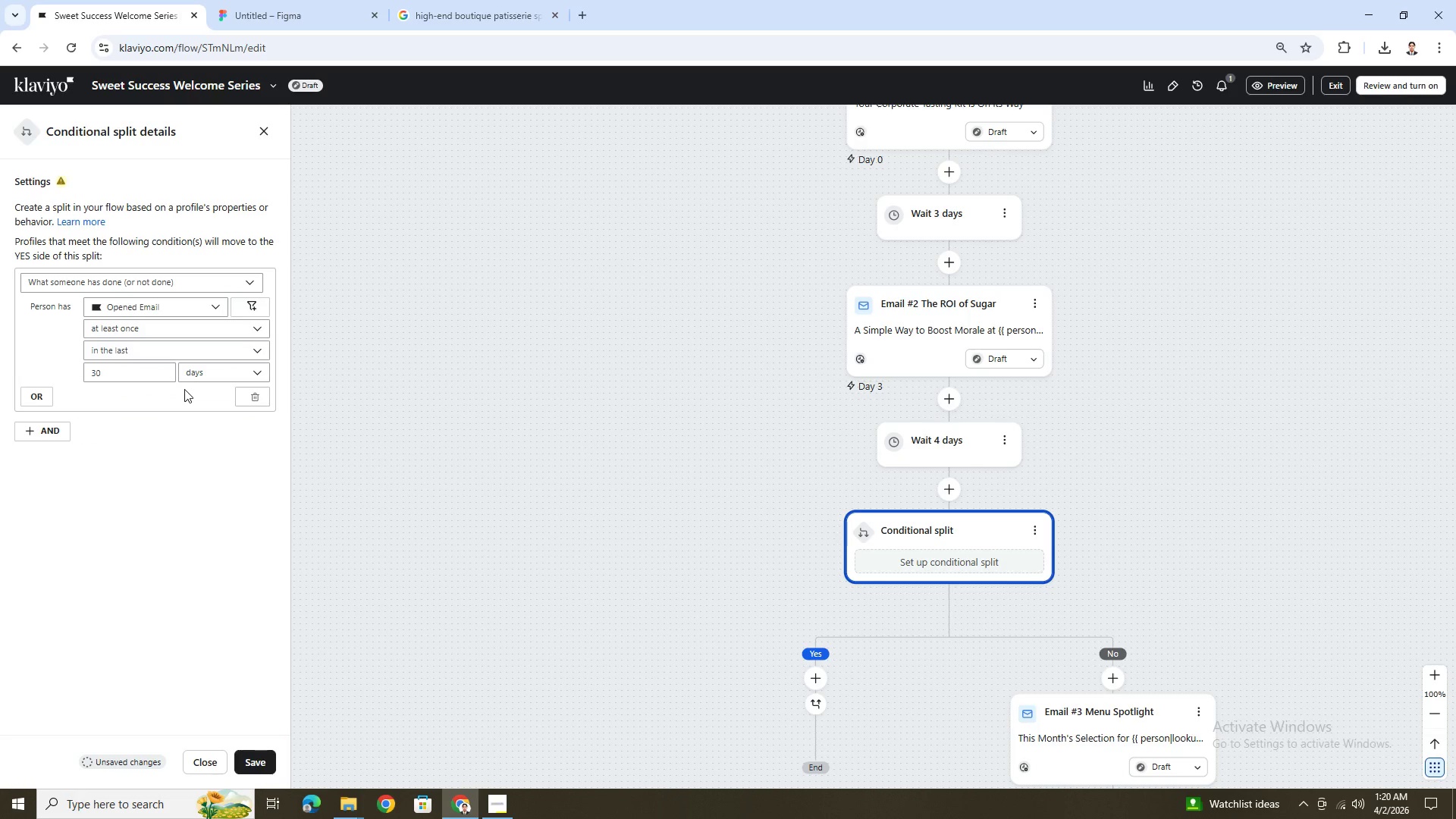 
key(Alt+AltLeft)
 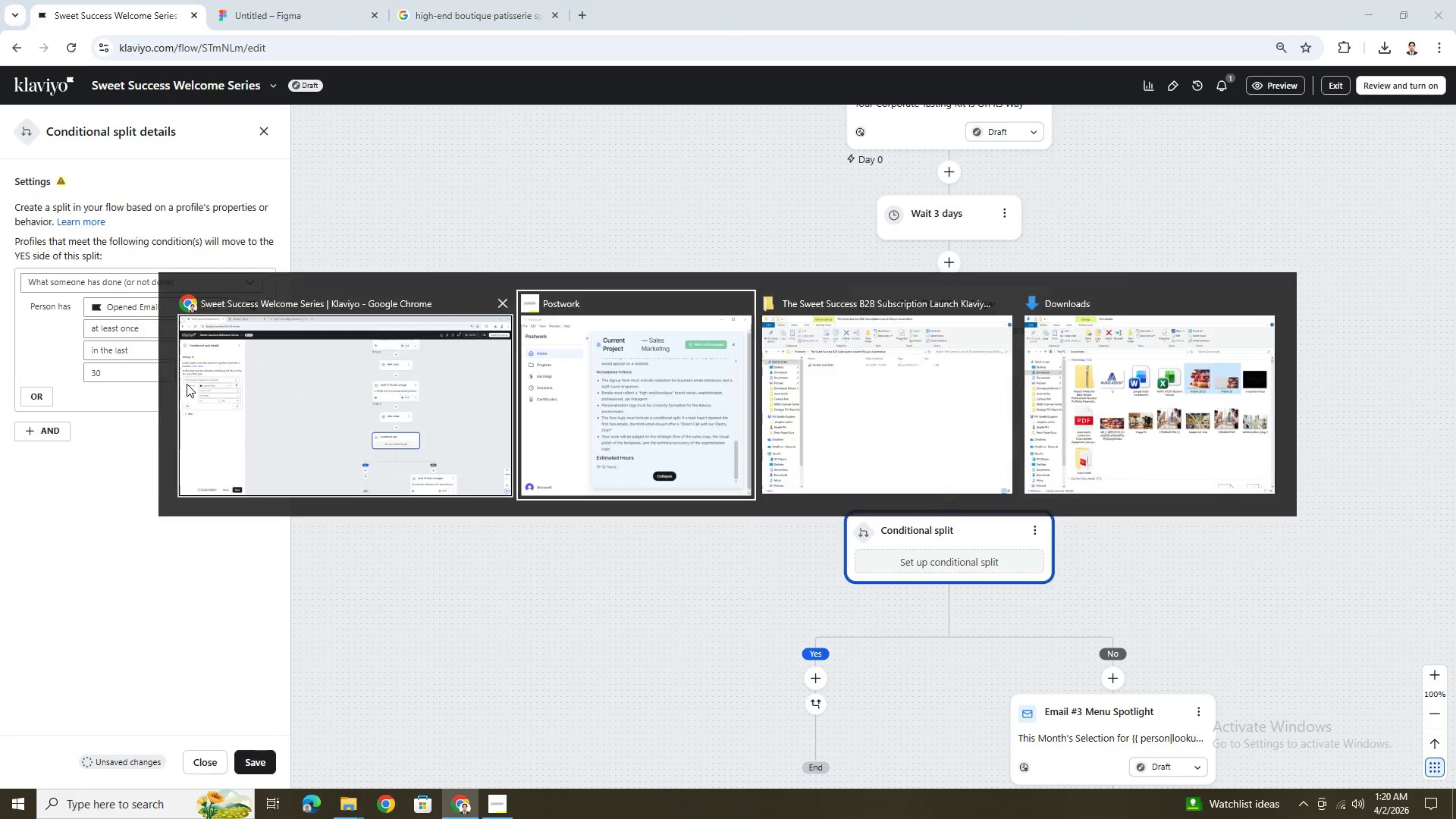 
key(Alt+Tab)